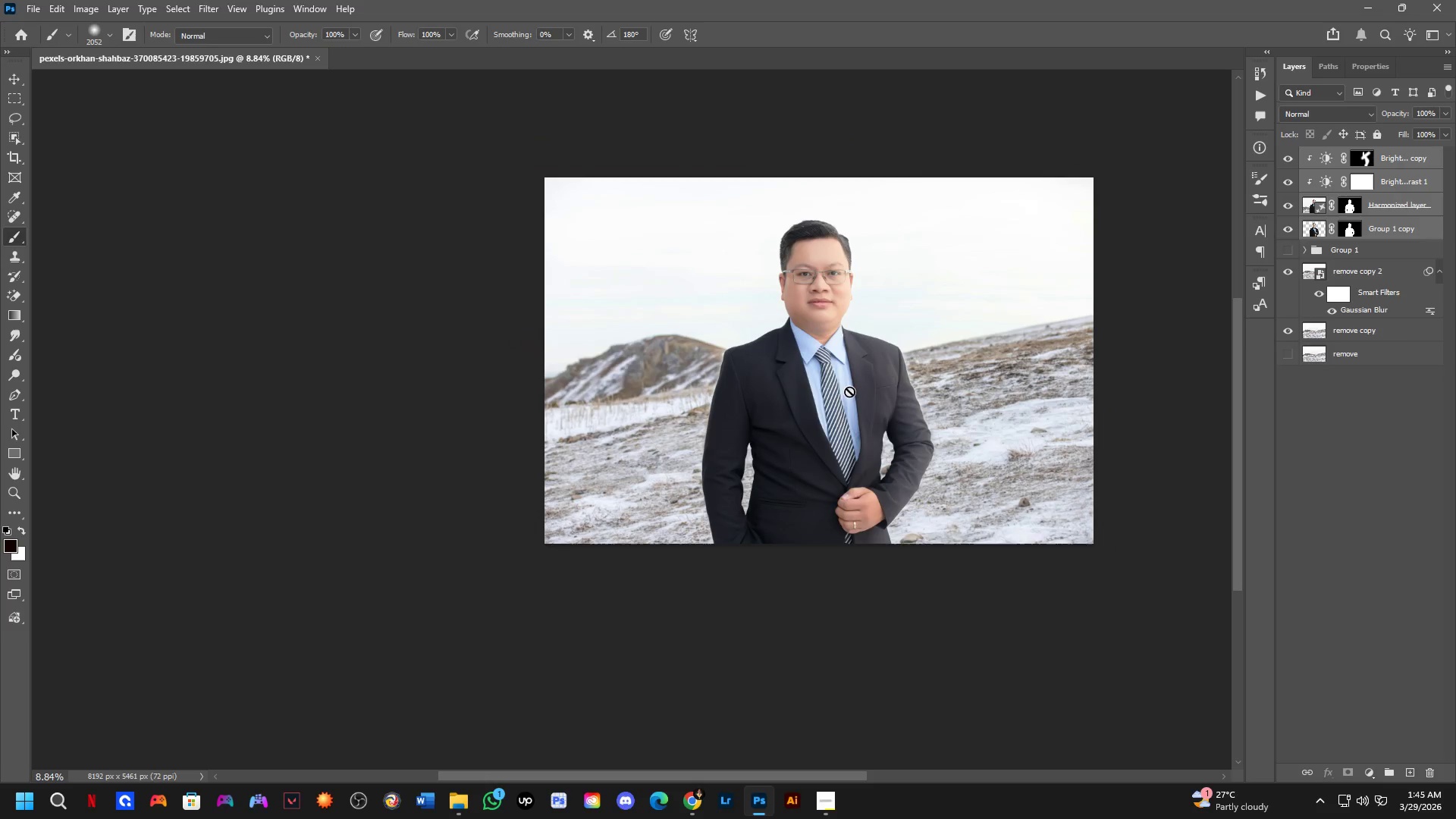 
hold_key(key=Space, duration=1.64)
 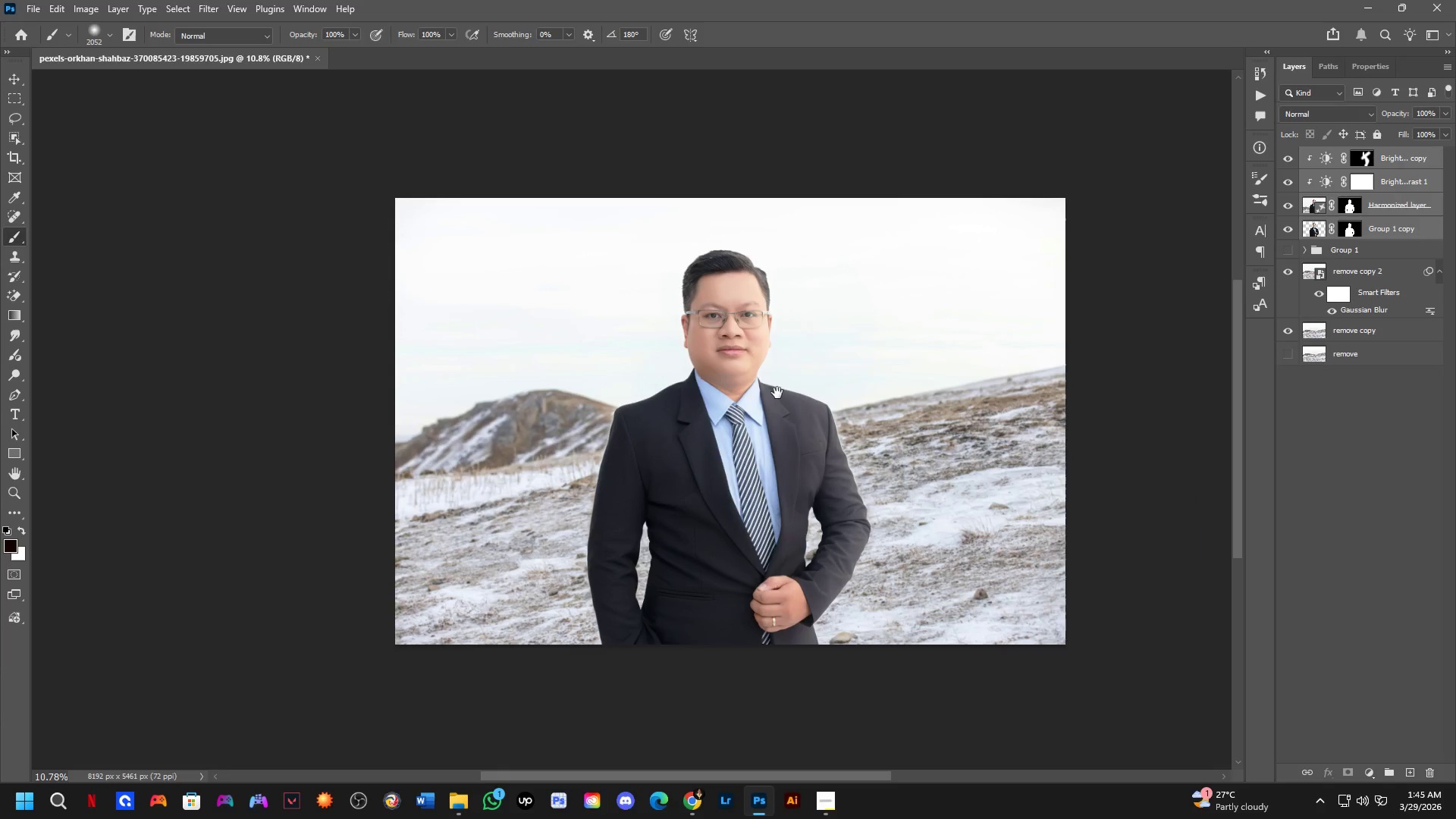 
hold_key(key=Space, duration=0.61)
 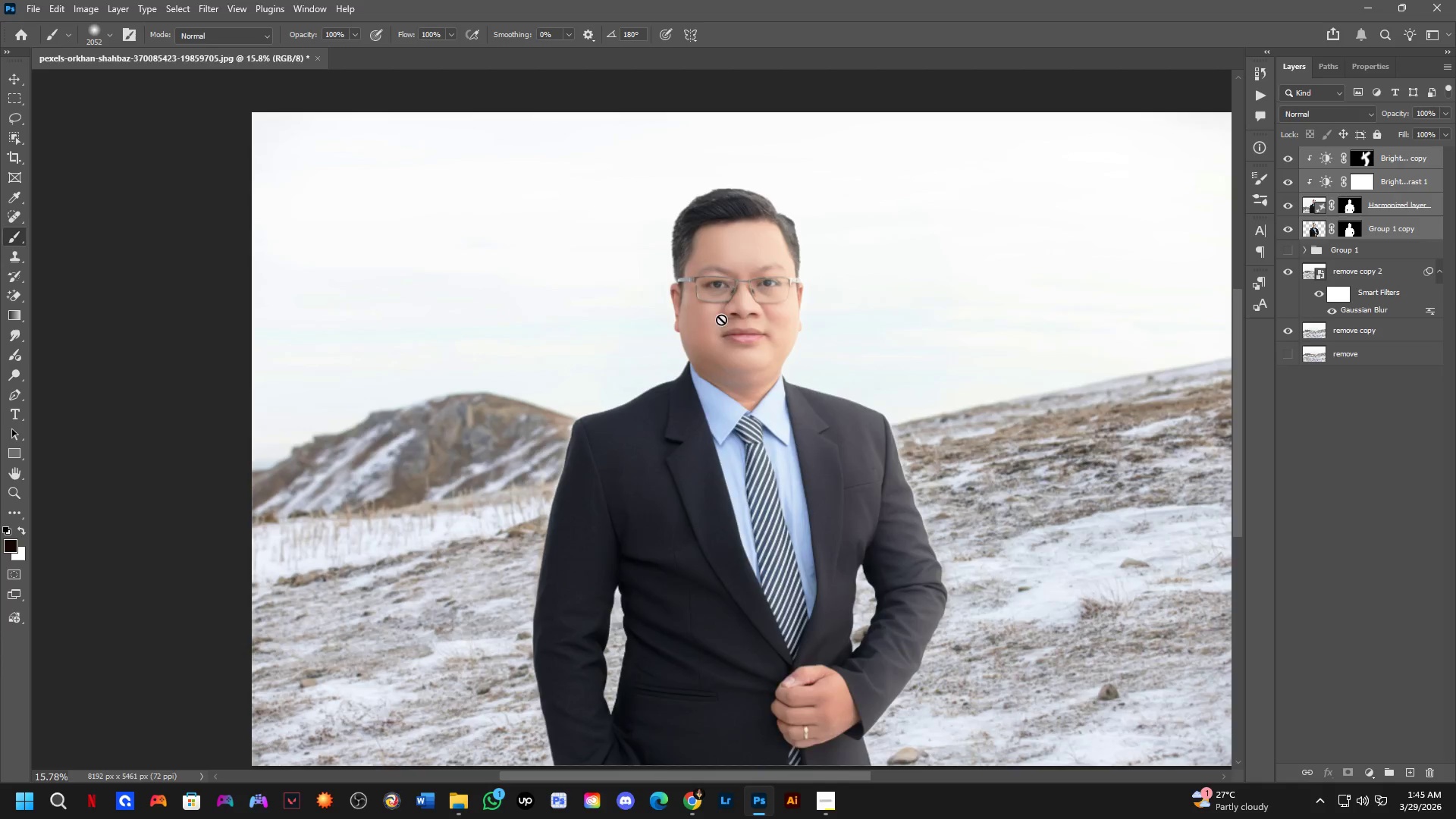 
left_click_drag(start_coordinate=[833, 325], to_coordinate=[779, 393])
 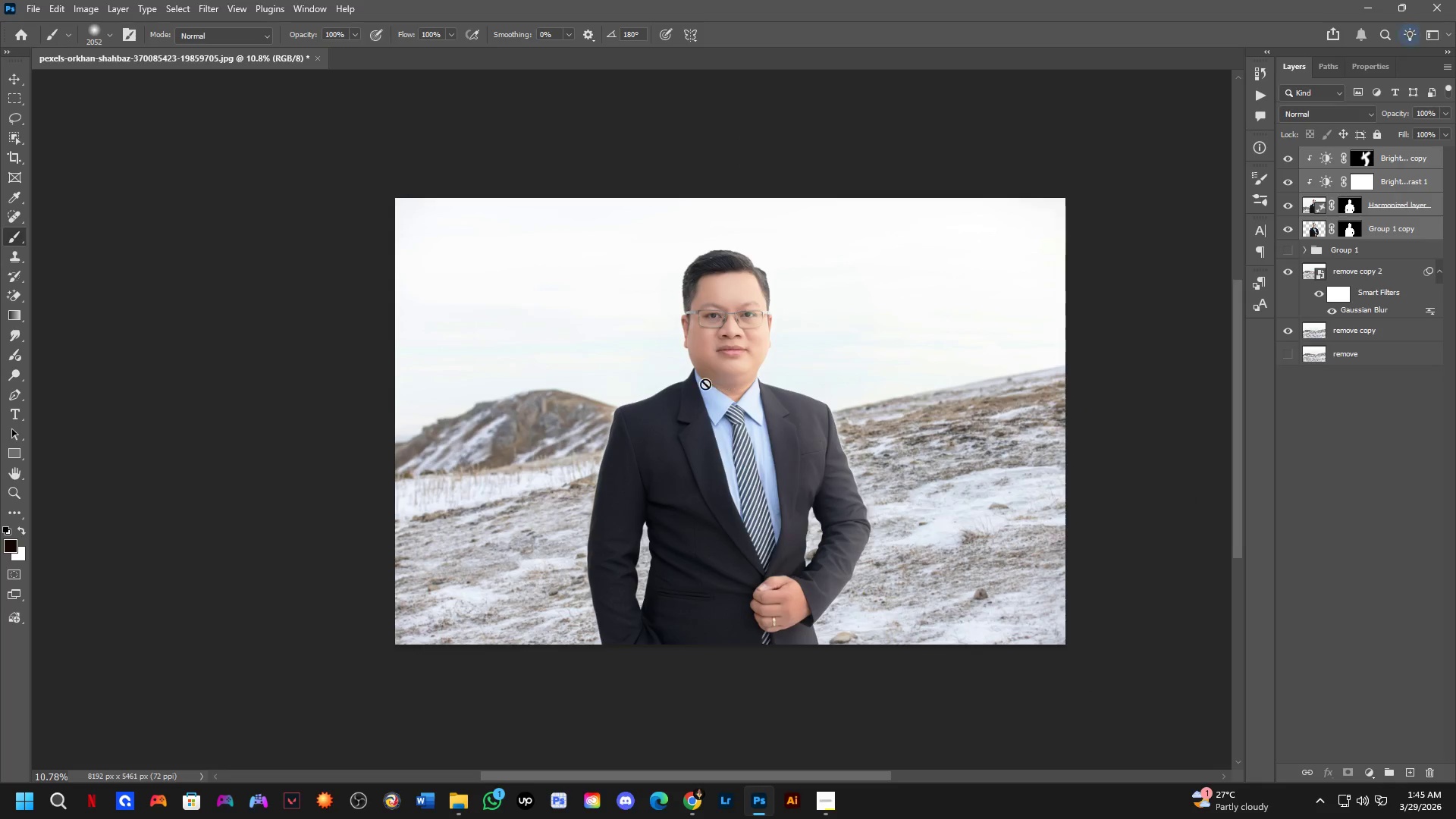 
scroll: coordinate [763, 253], scroll_direction: up, amount: 2.0
 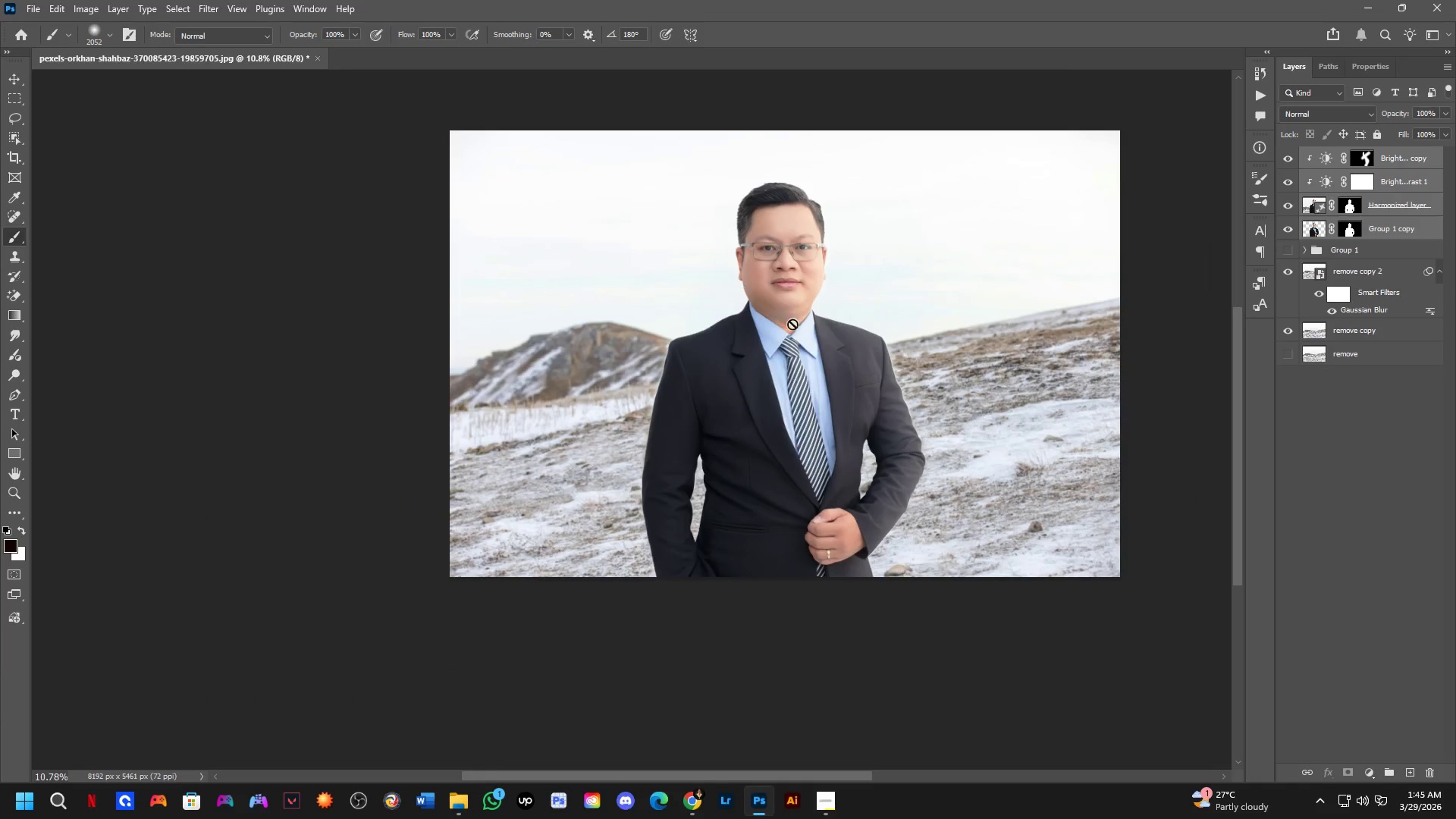 
hold_key(key=ShiftLeft, duration=0.41)
 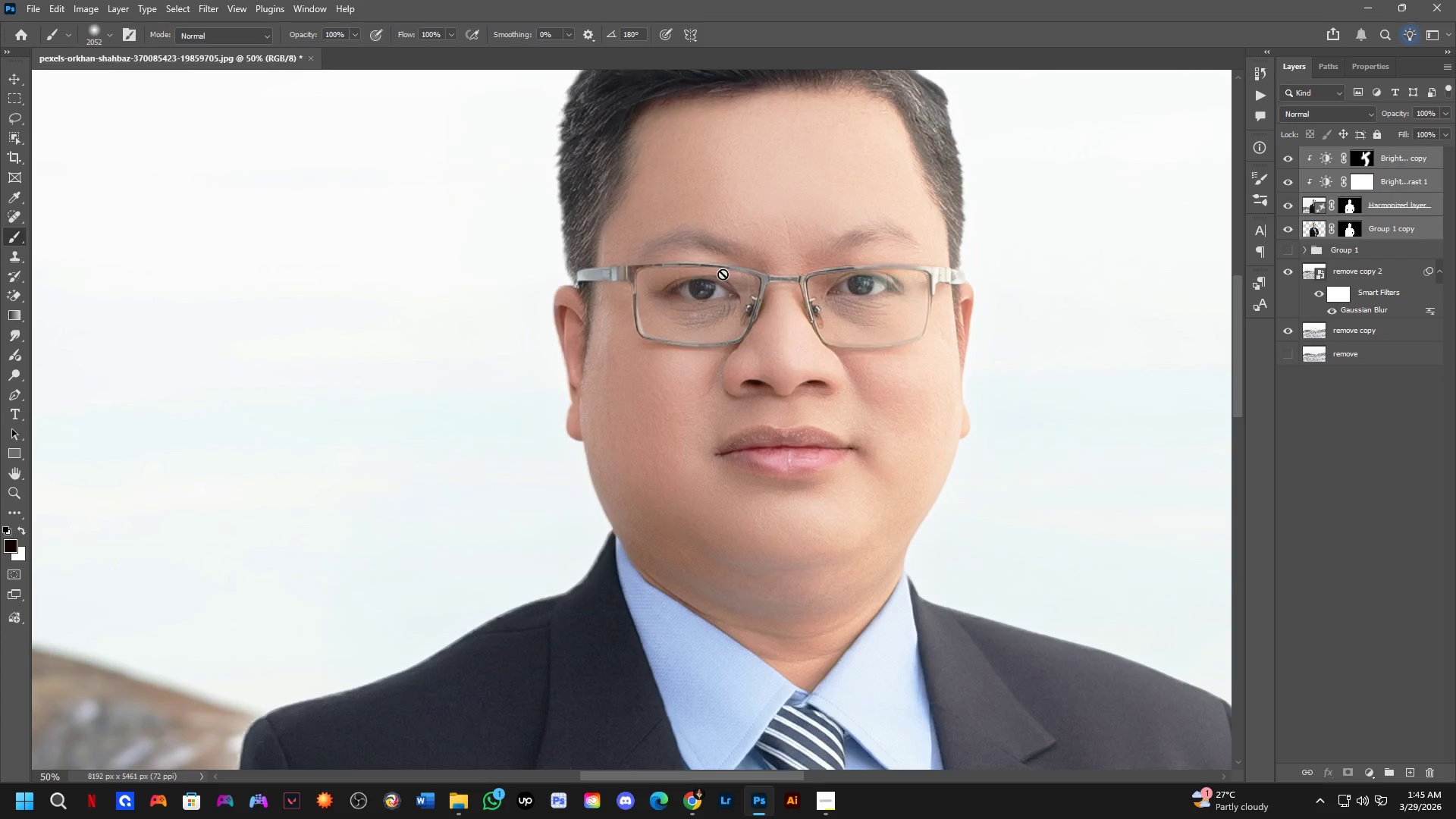 
key(Alt+AltLeft)
 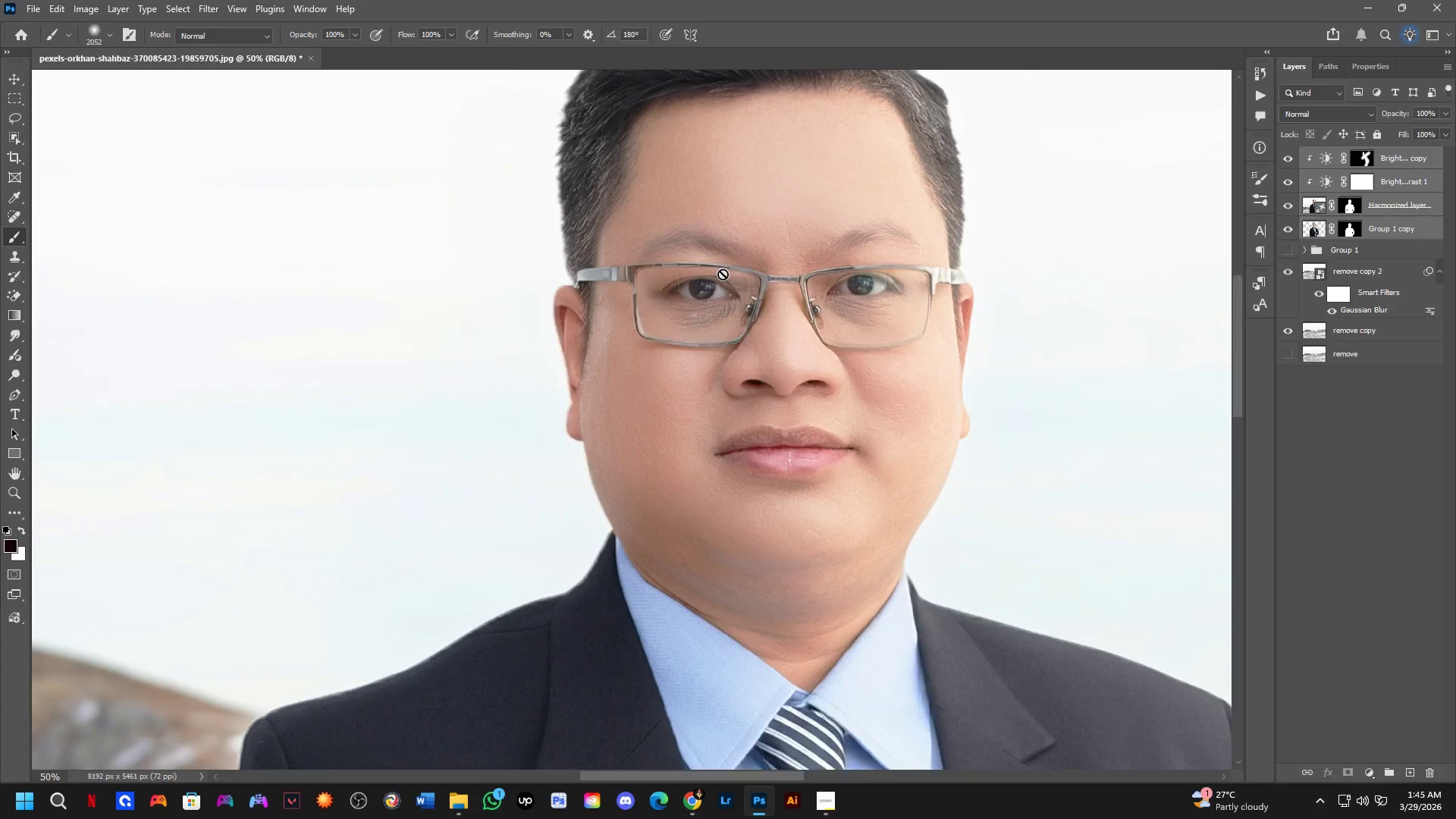 
key(Tab)
 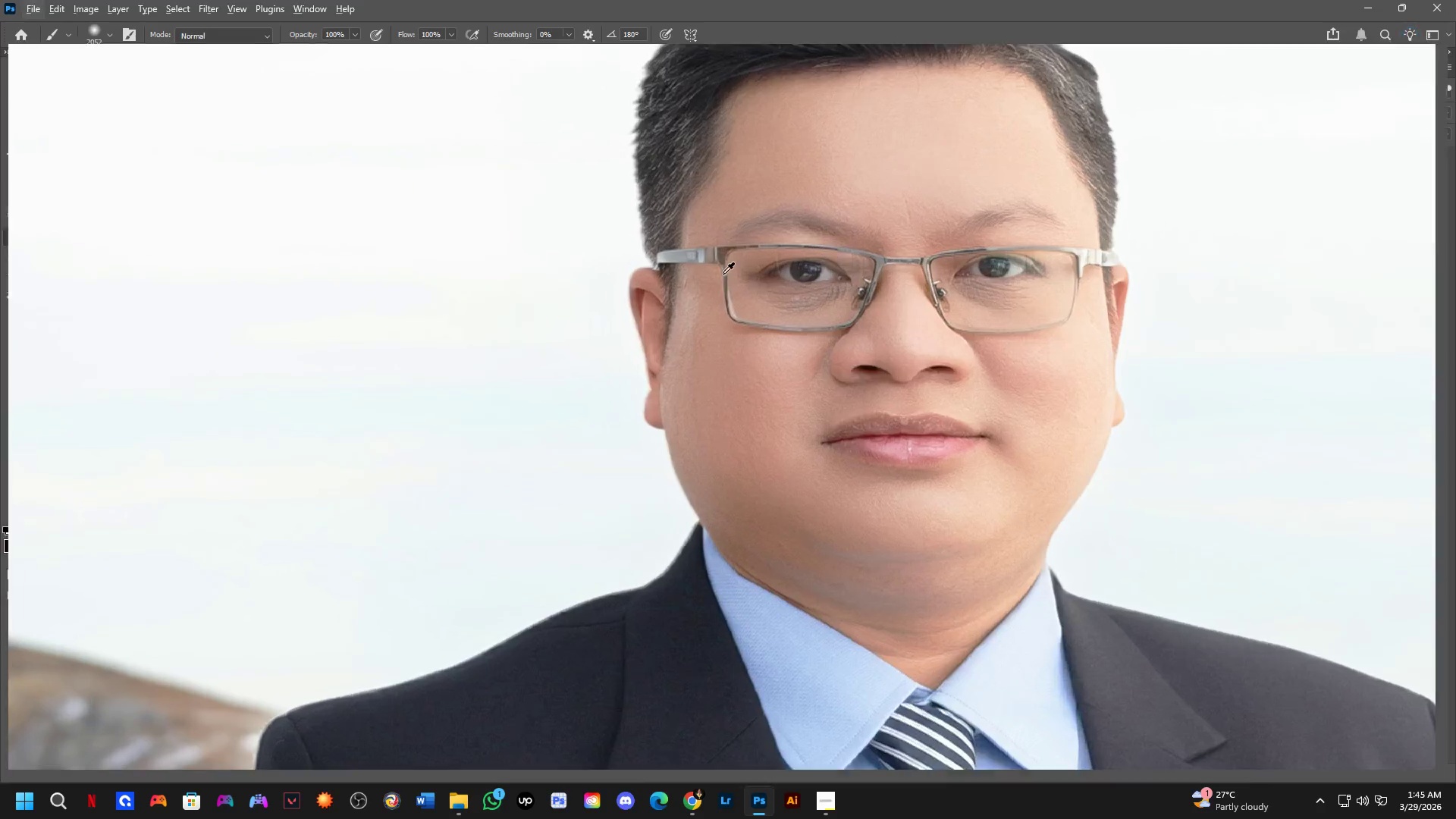 
hold_key(key=AltLeft, duration=0.45)
 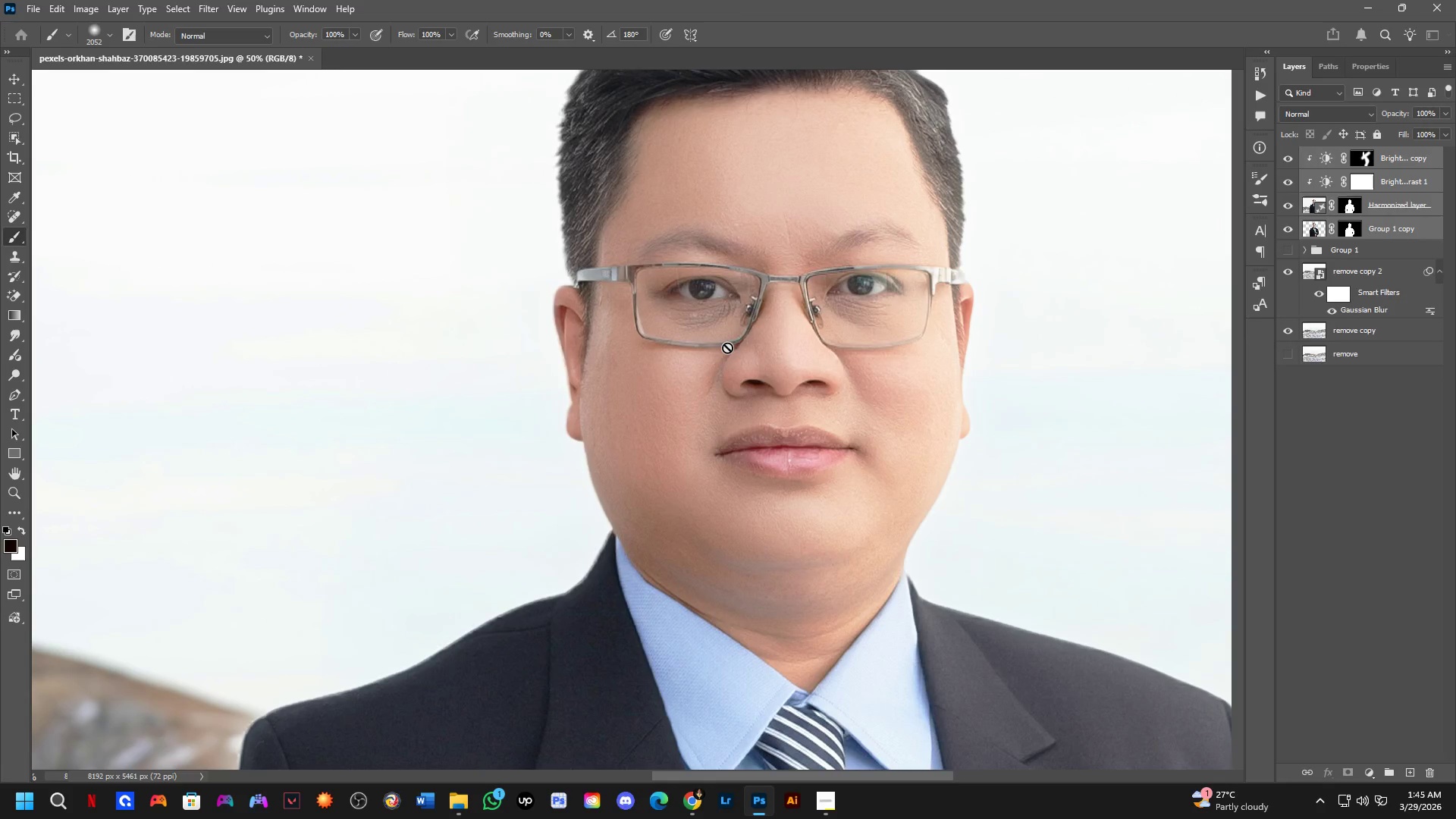 
scroll: coordinate [723, 274], scroll_direction: up, amount: 11.0
 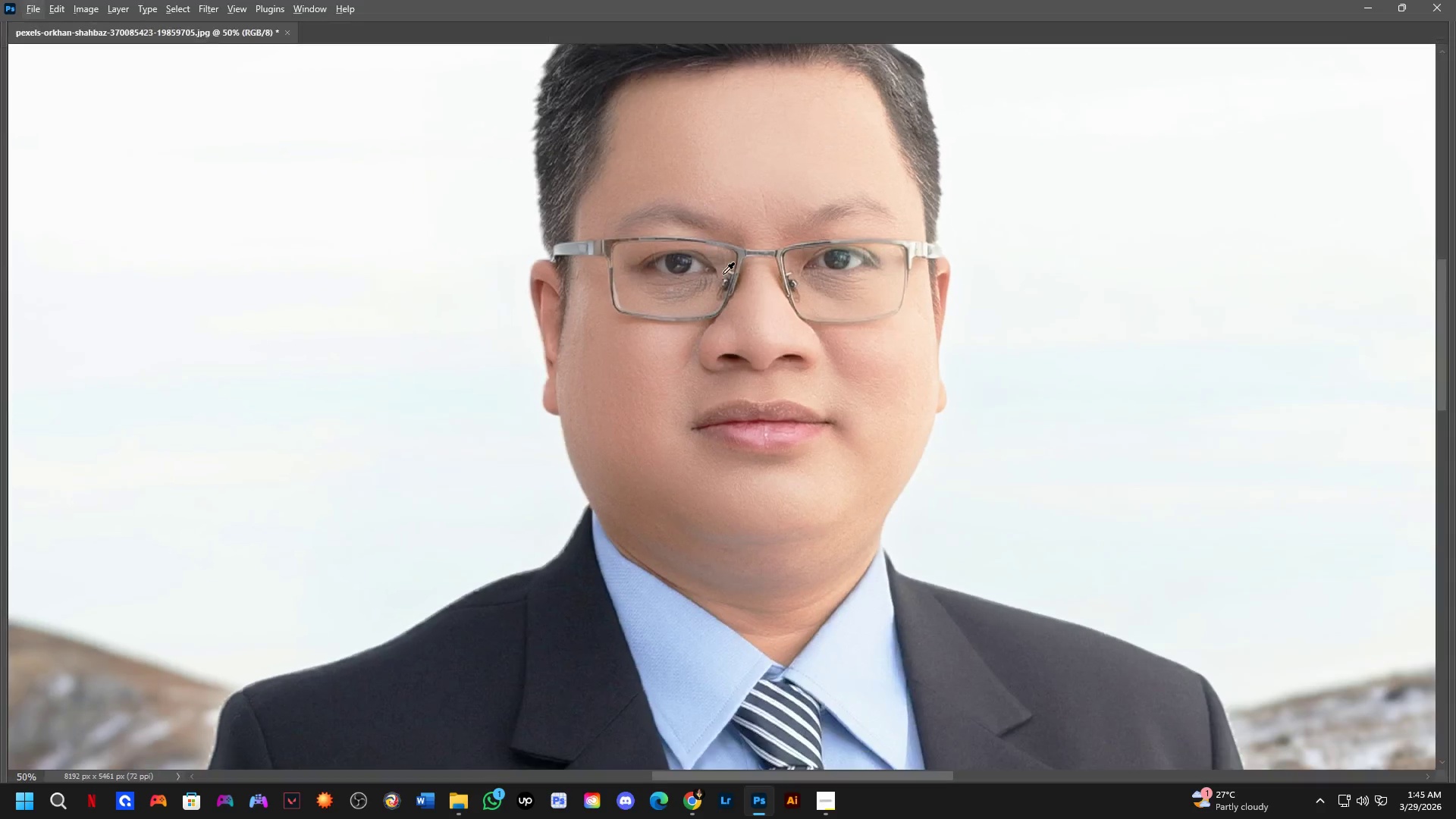 
key(Tab)
 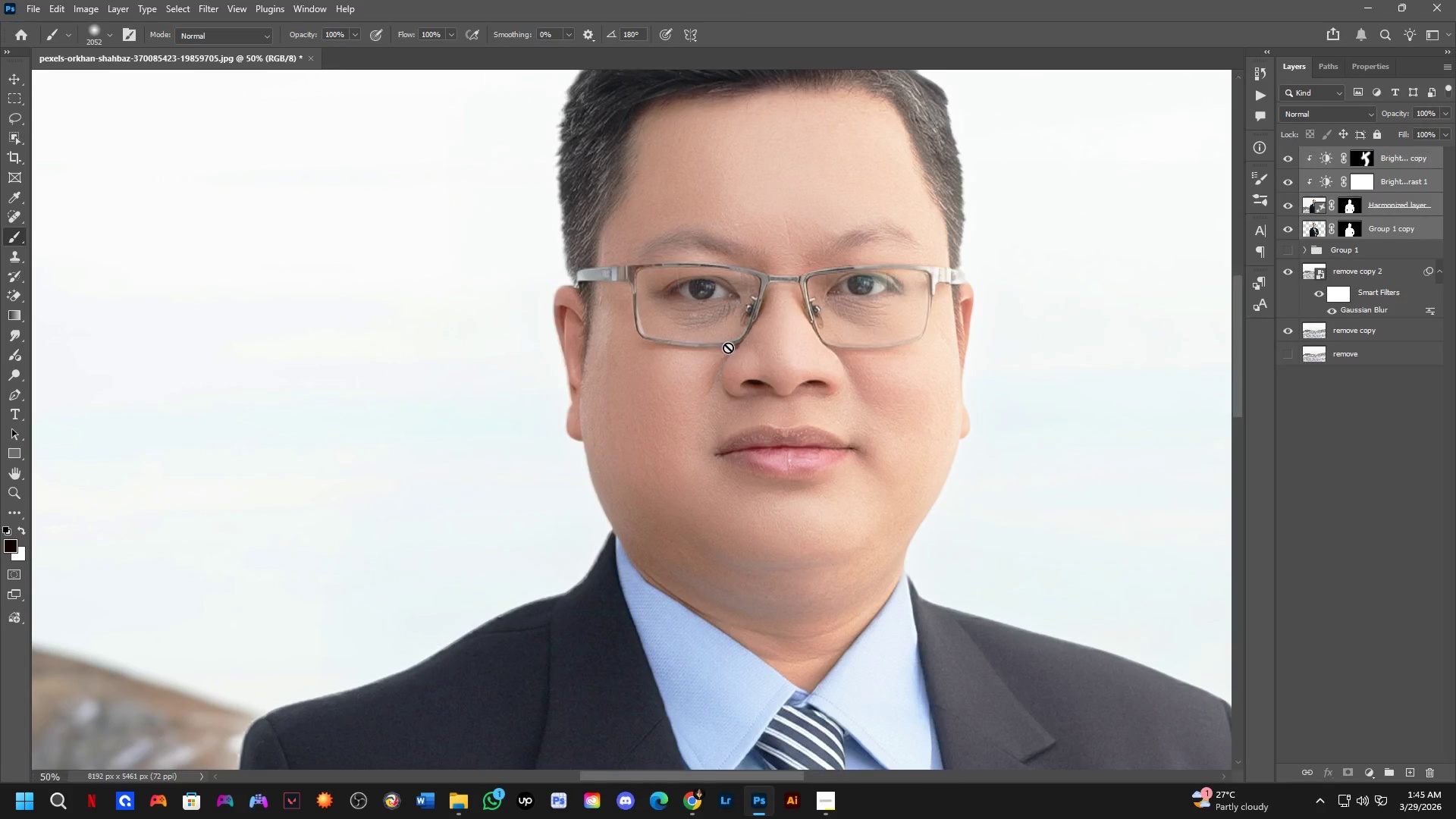 
key(Alt+Tab)
 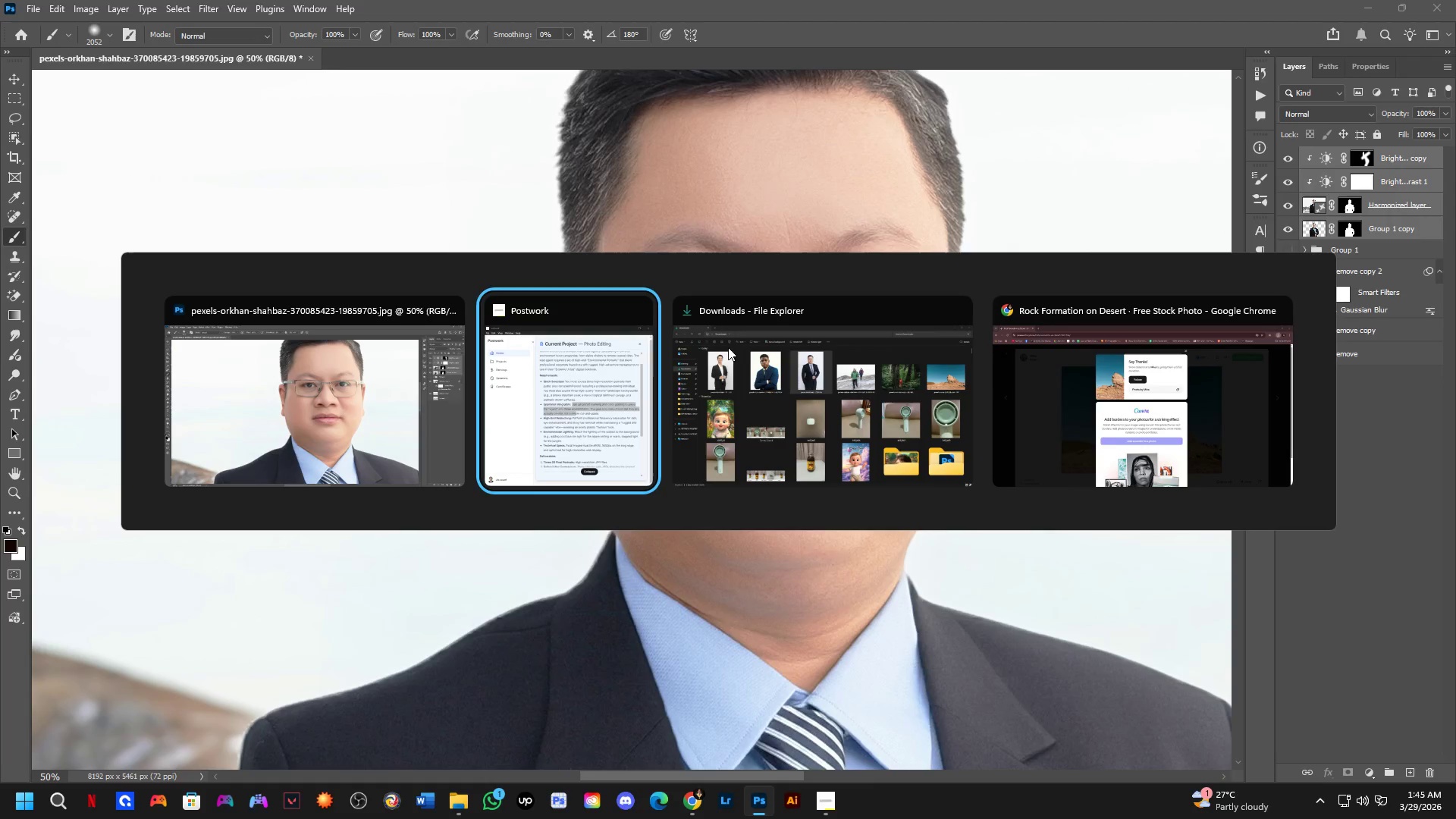 
key(Alt+Tab)
 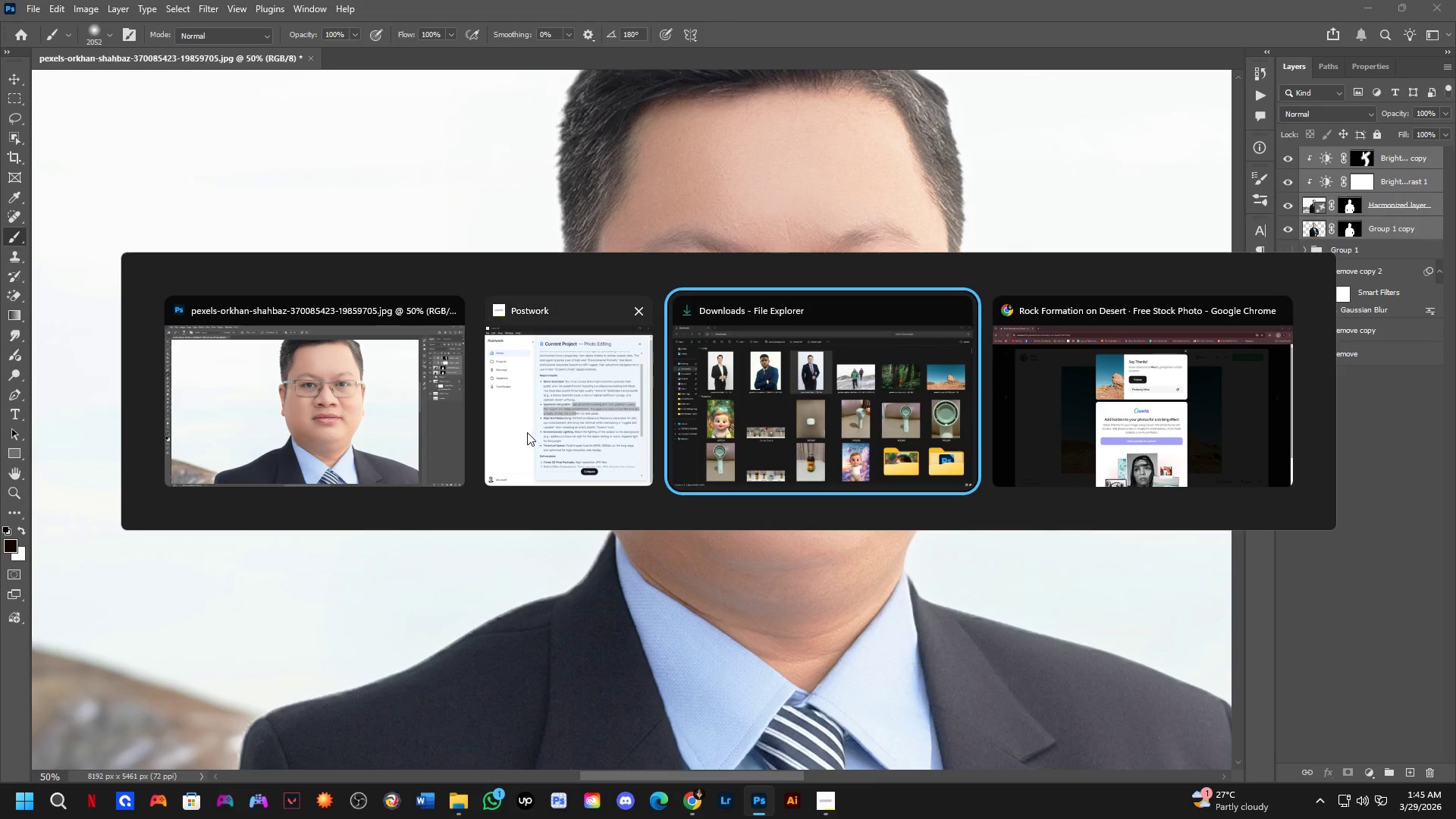 
left_click([572, 408])